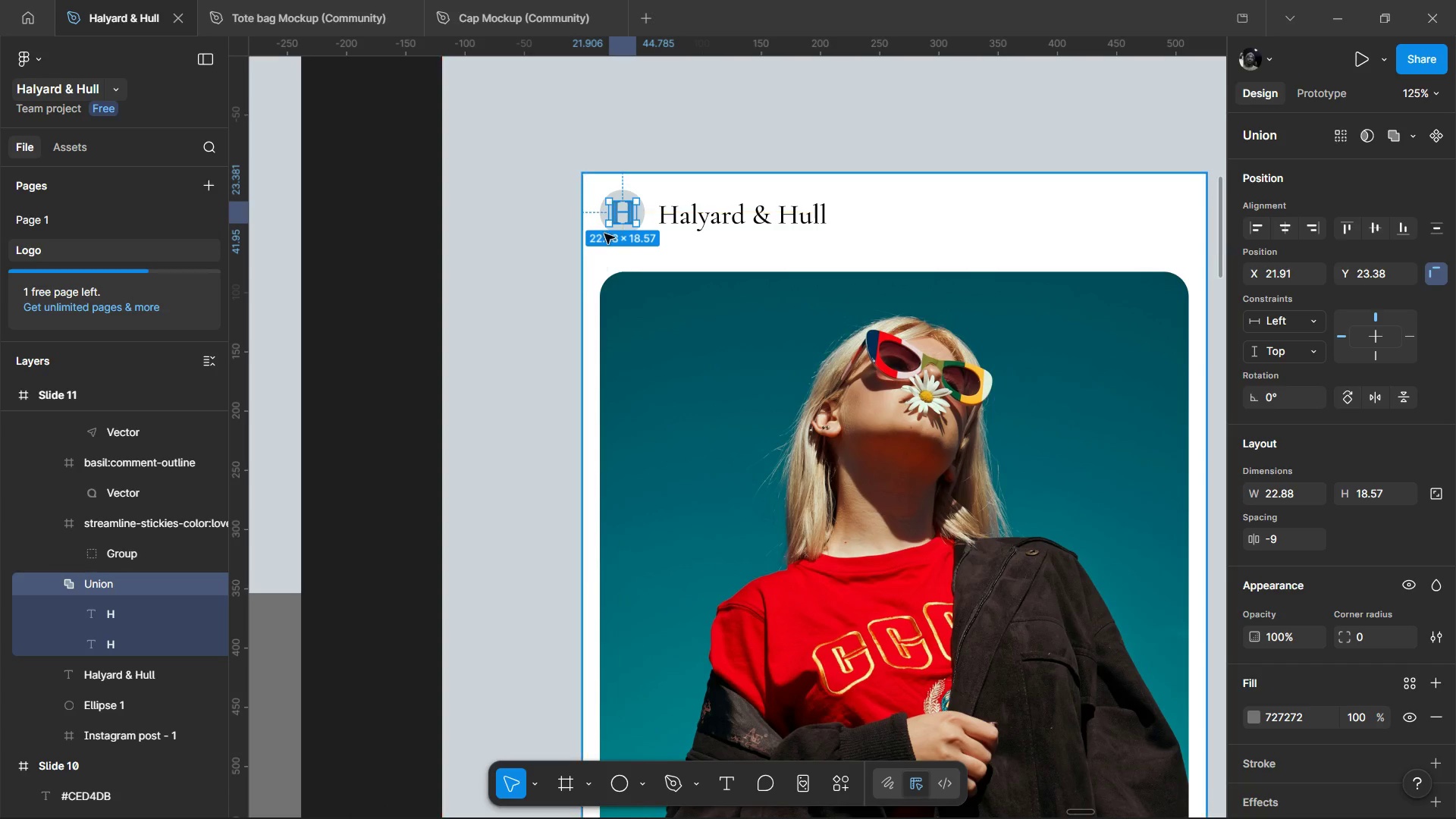 
hold_key(key=AltLeft, duration=1.5)
 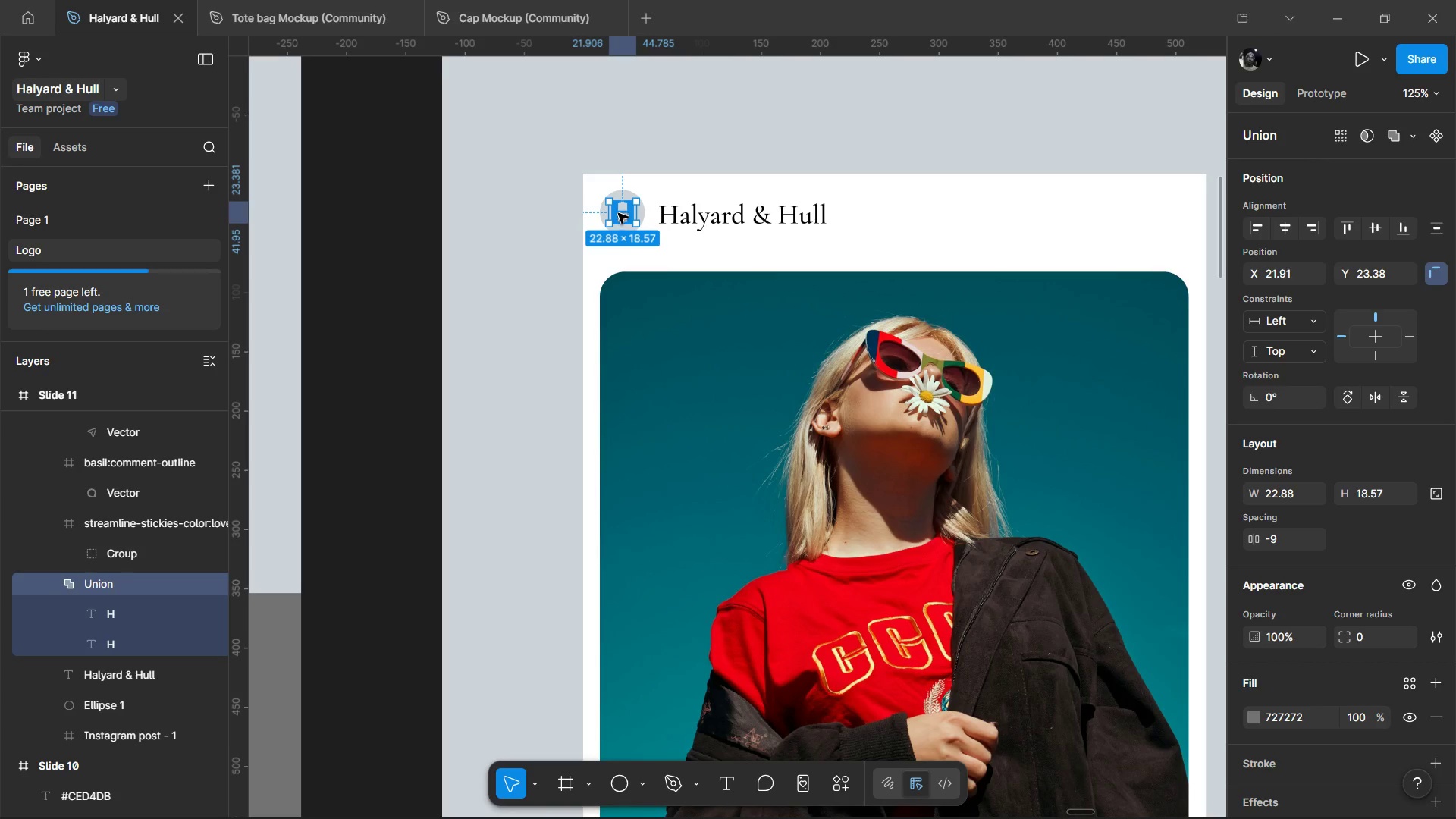 
hold_key(key=AltLeft, duration=1.5)
left_click_drag(start_coordinate=[620, 212], to_coordinate=[500, 375])
 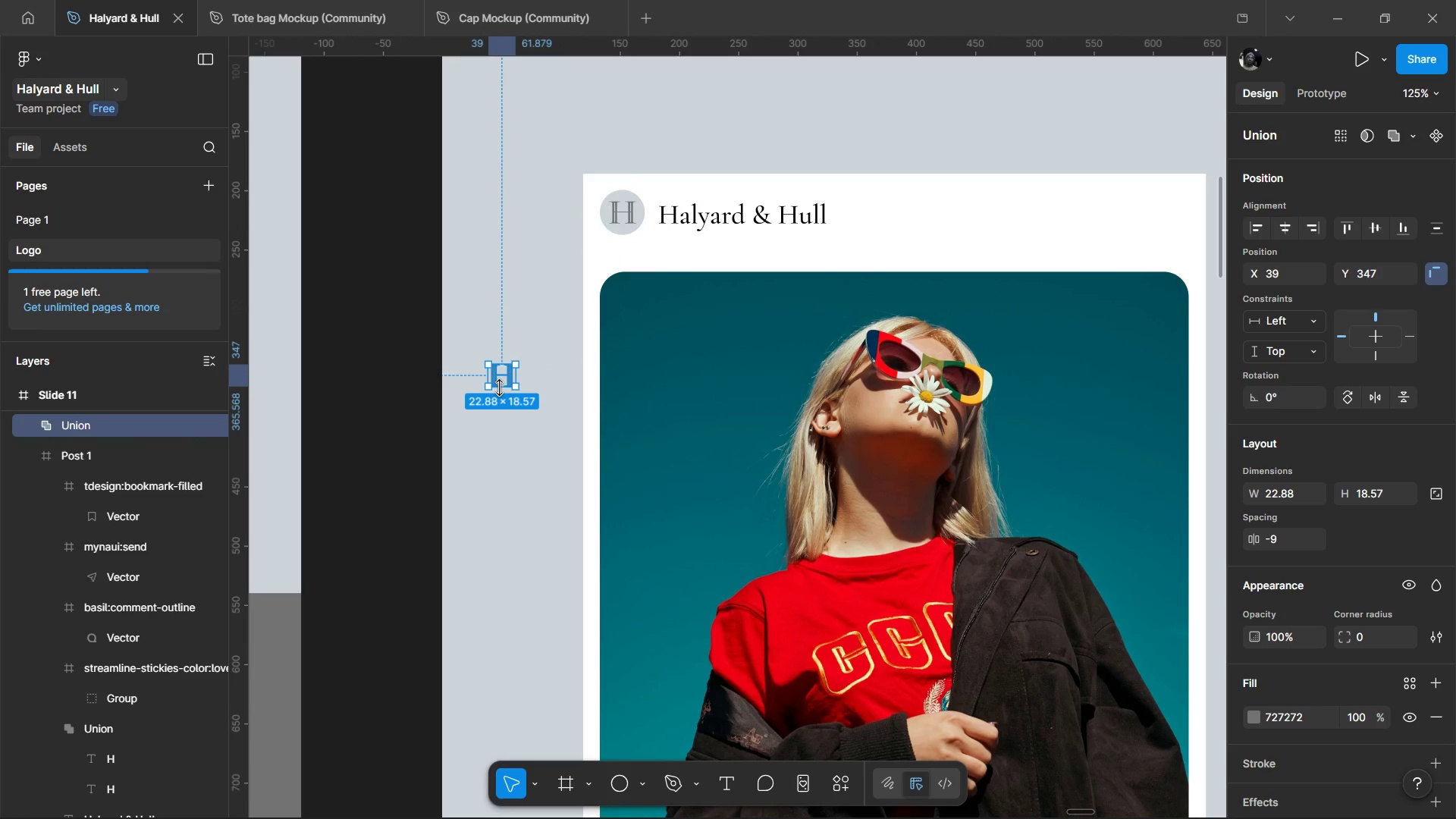 
hold_key(key=AltLeft, duration=0.7)
 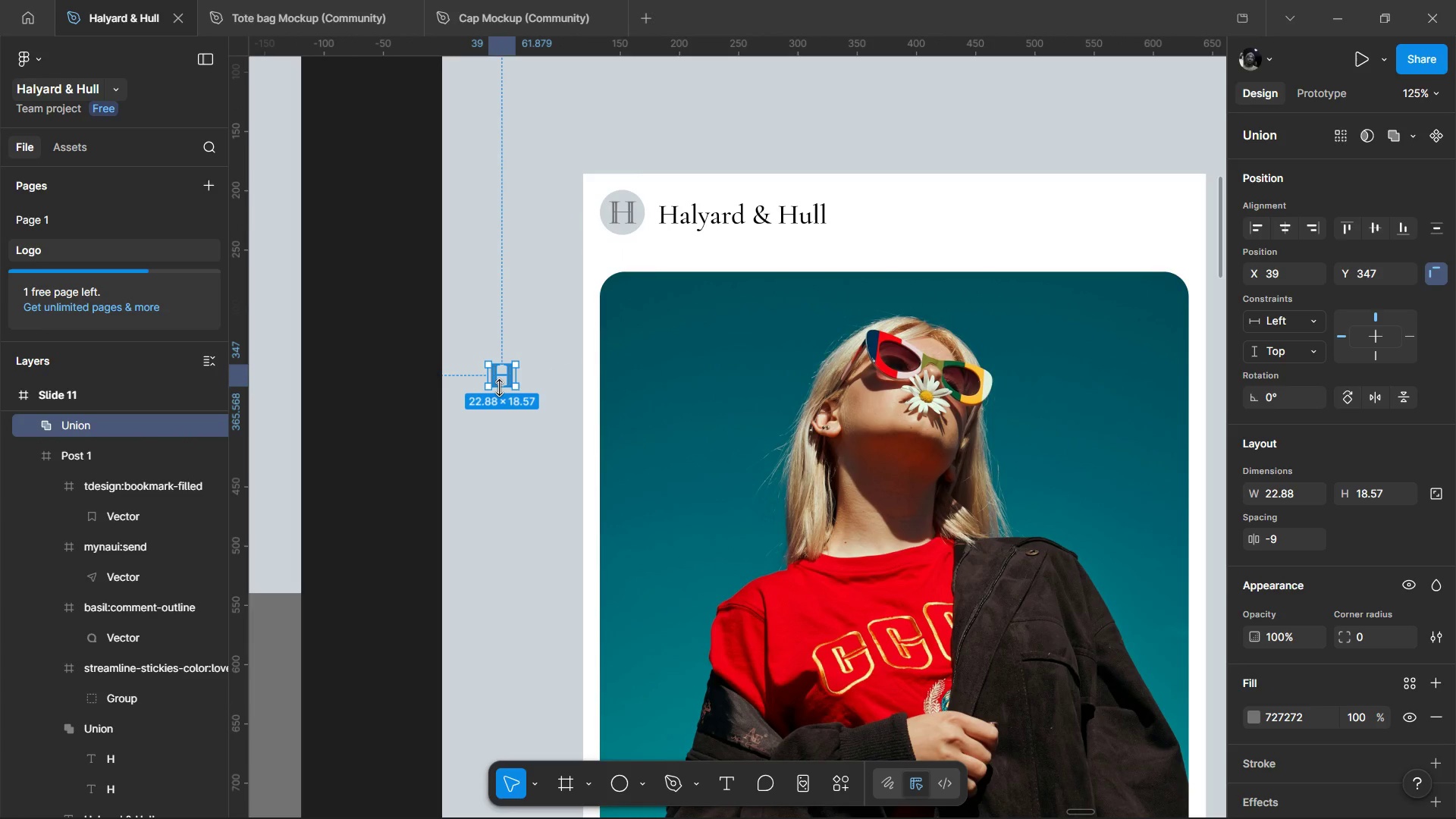 
key(K)
 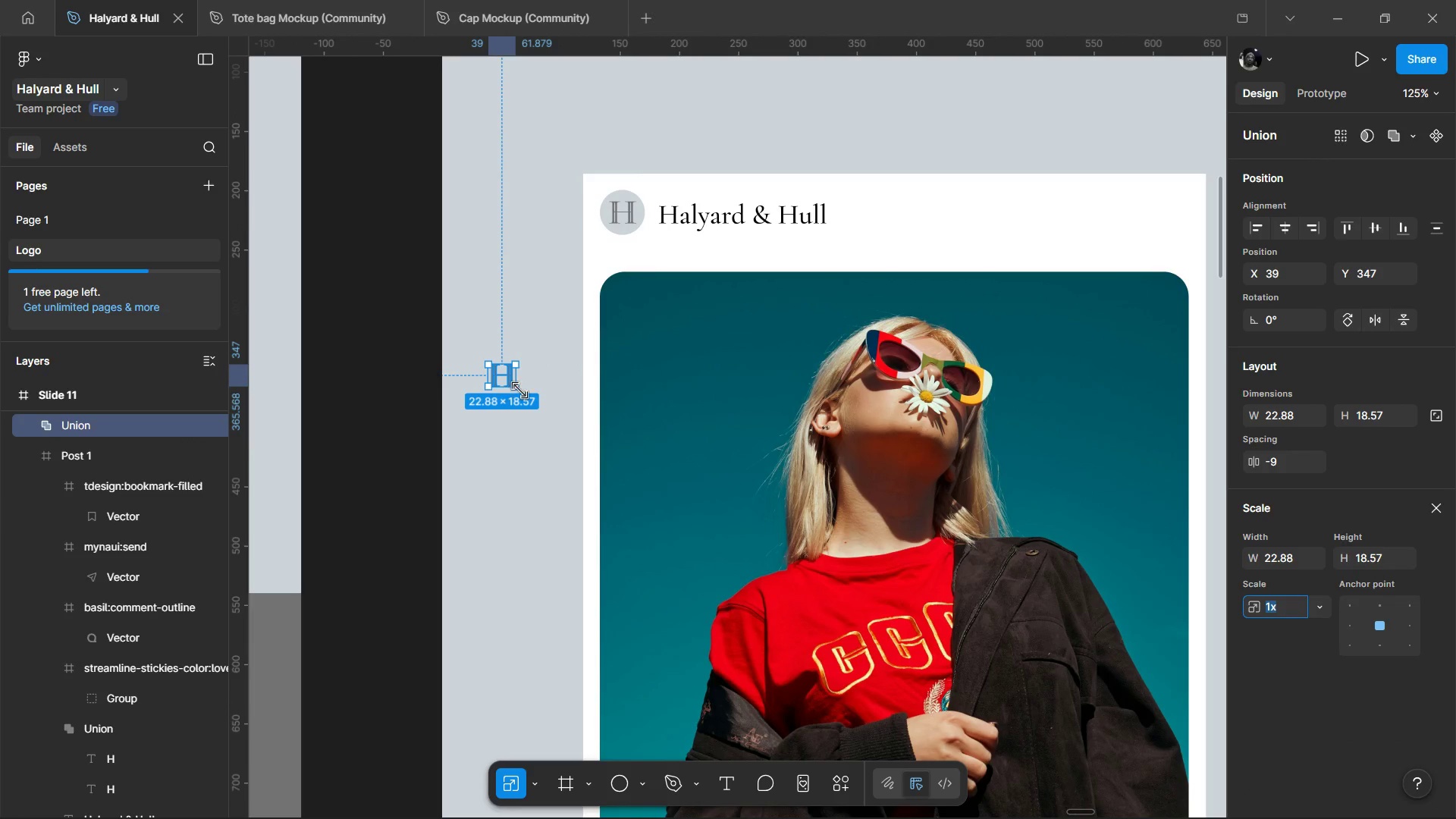 
left_click_drag(start_coordinate=[519, 391], to_coordinate=[623, 527])
 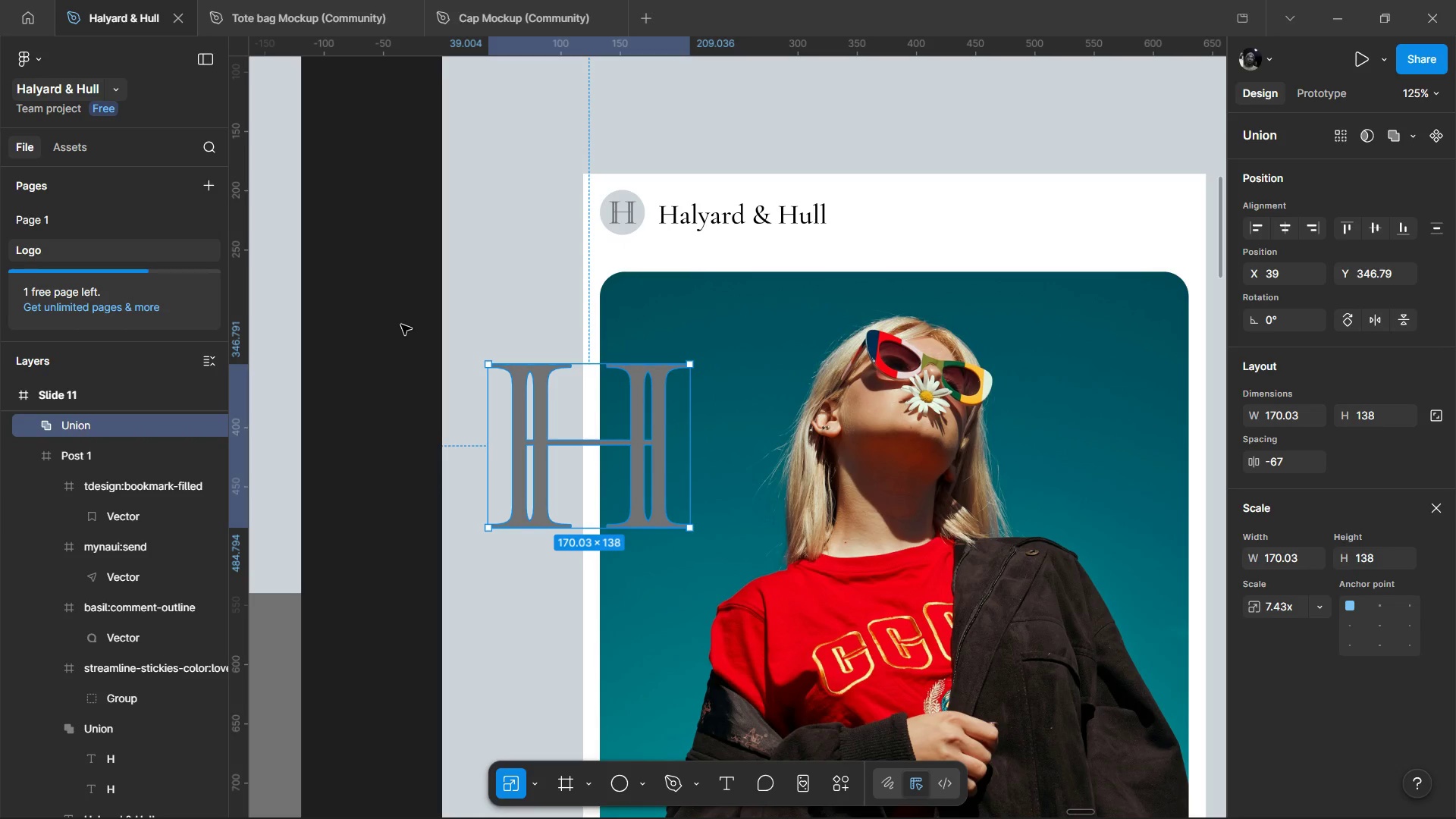 
hold_key(key=ShiftLeft, duration=1.52)
 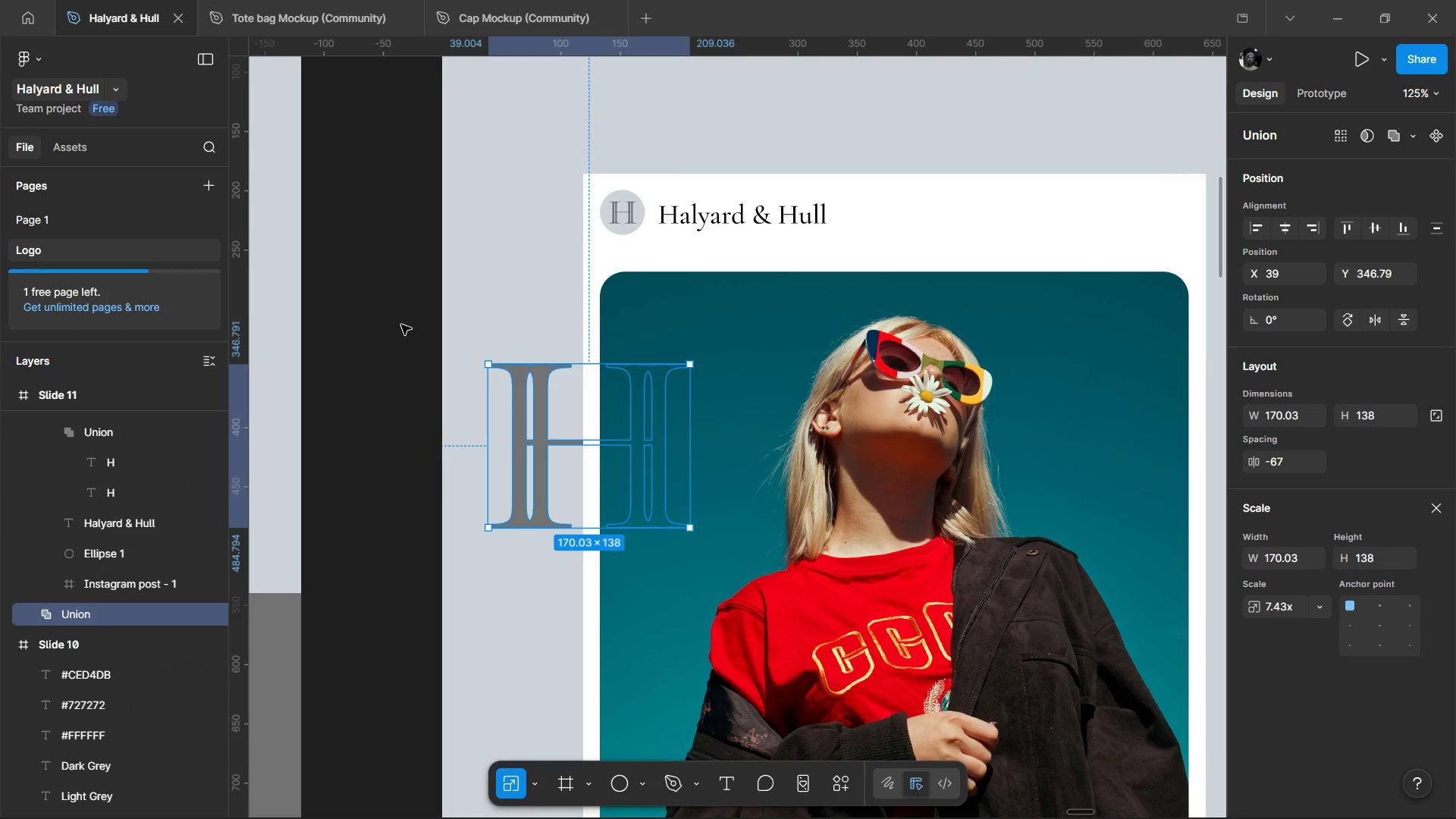 
key(Control+Shift+BracketLeft)
 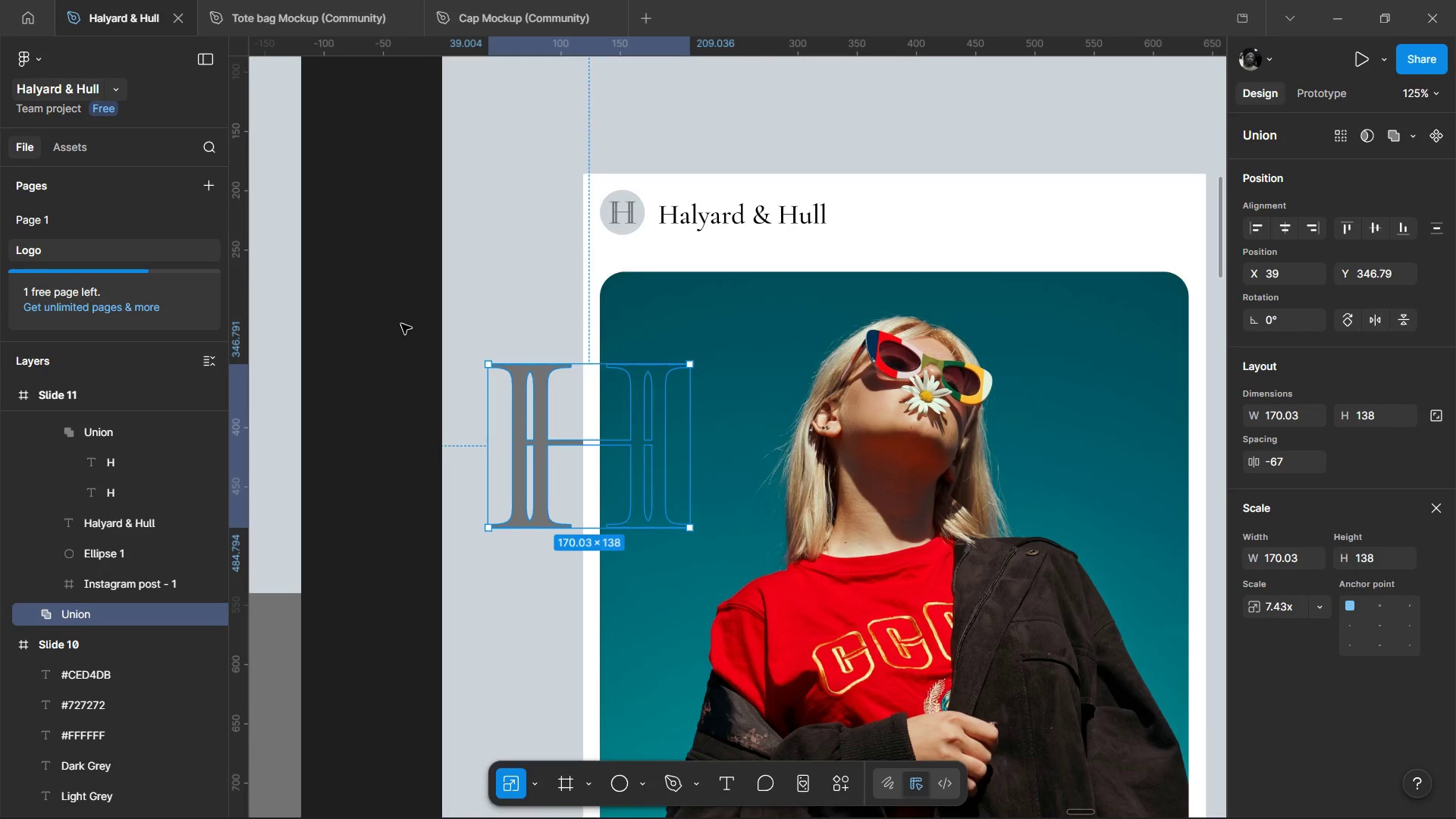 
scroll: coordinate [405, 319], scroll_direction: down, amount: 5.0
 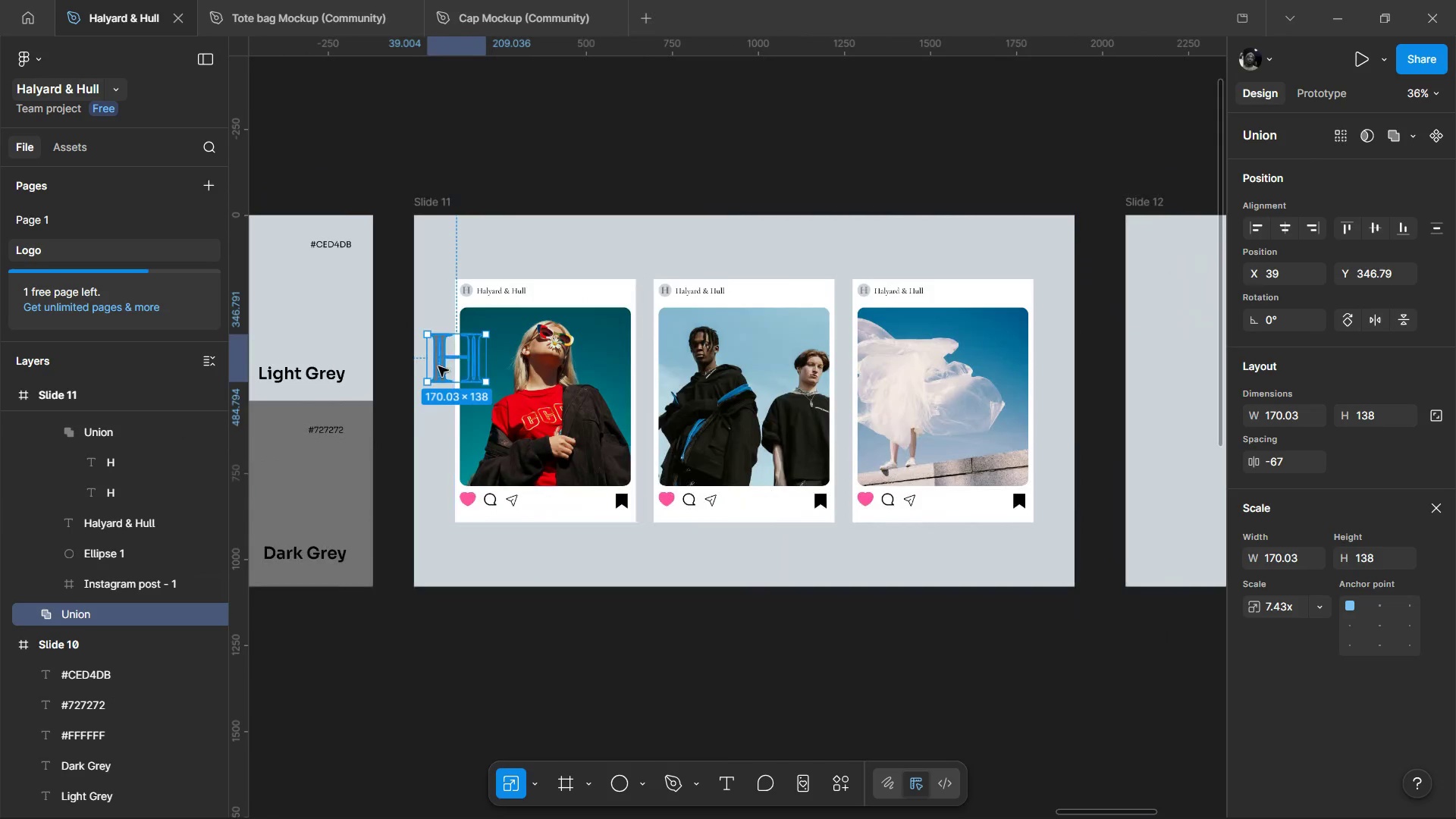 
left_click_drag(start_coordinate=[438, 366], to_coordinate=[441, 551])
 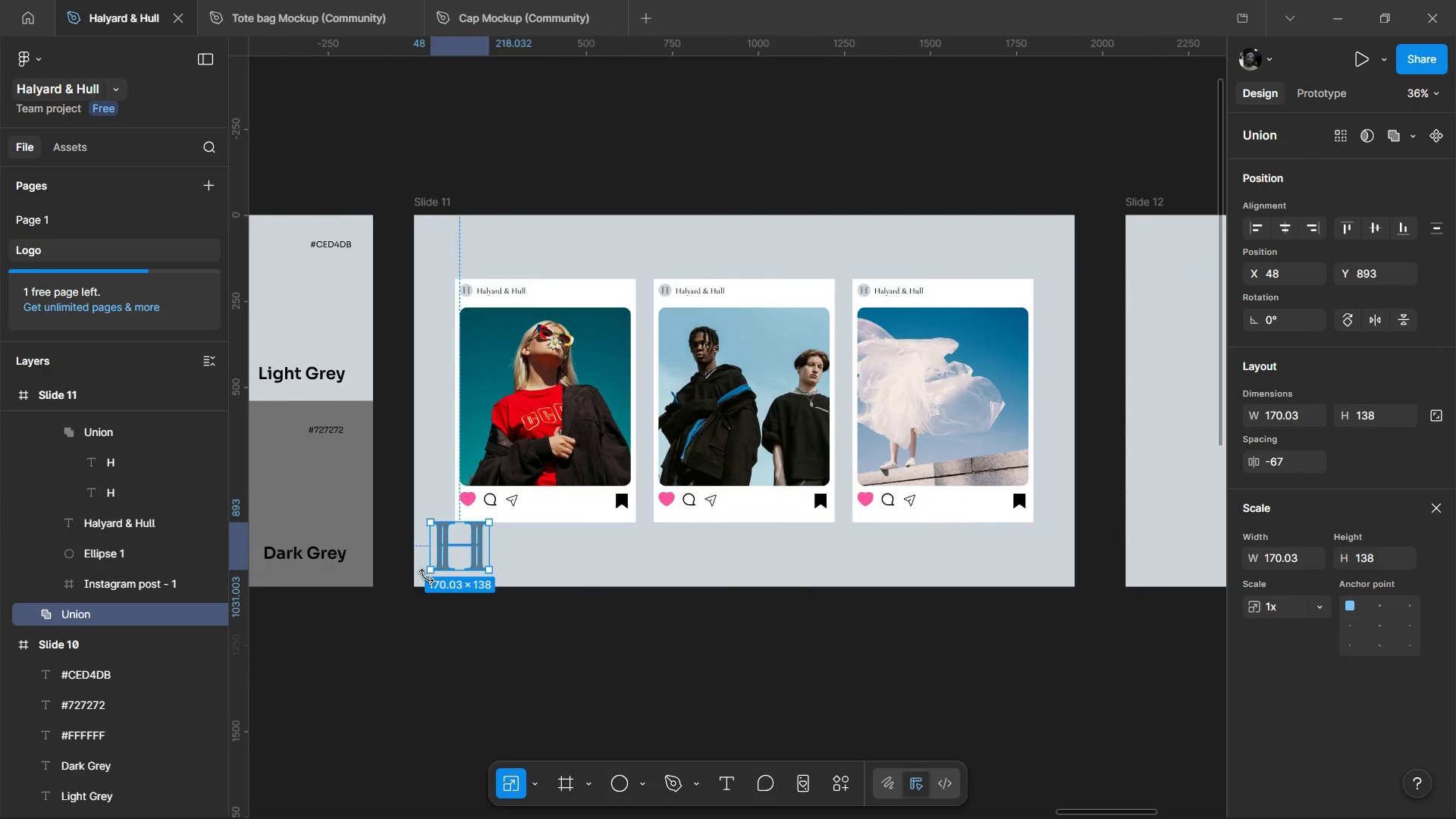 
left_click([426, 576])
 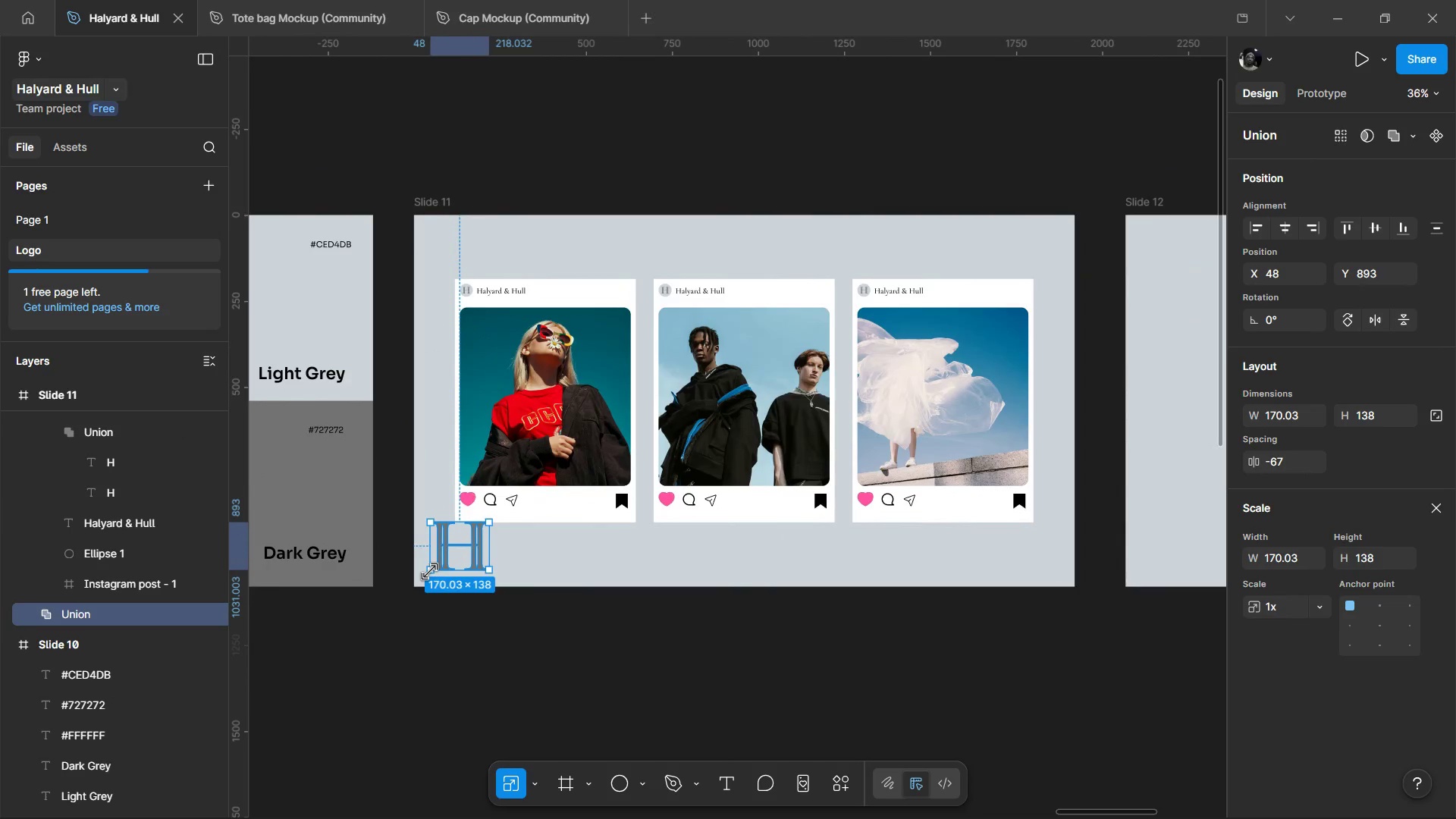 
left_click_drag(start_coordinate=[429, 571], to_coordinate=[395, 602])
 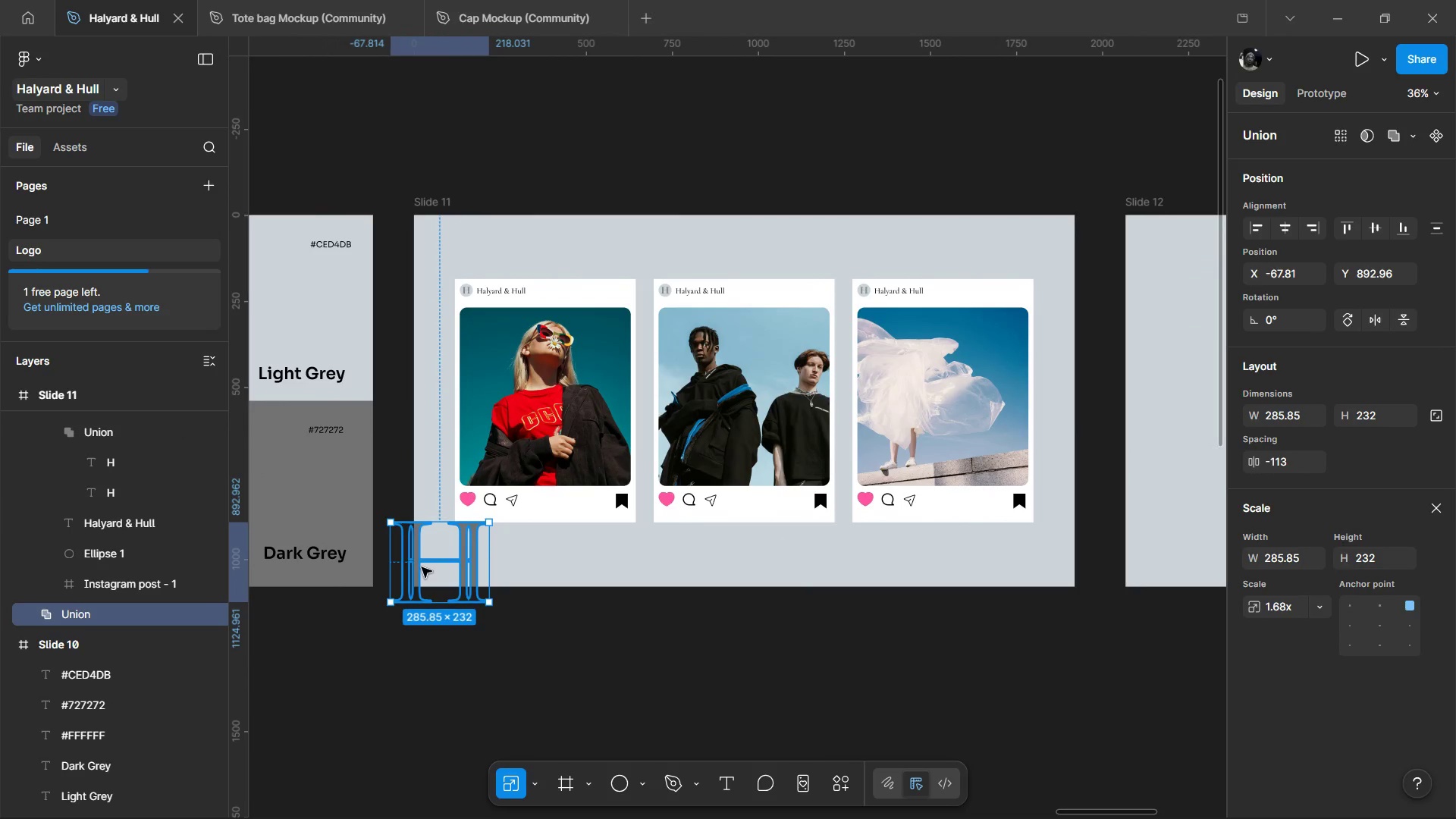 
left_click_drag(start_coordinate=[422, 567], to_coordinate=[453, 547])
 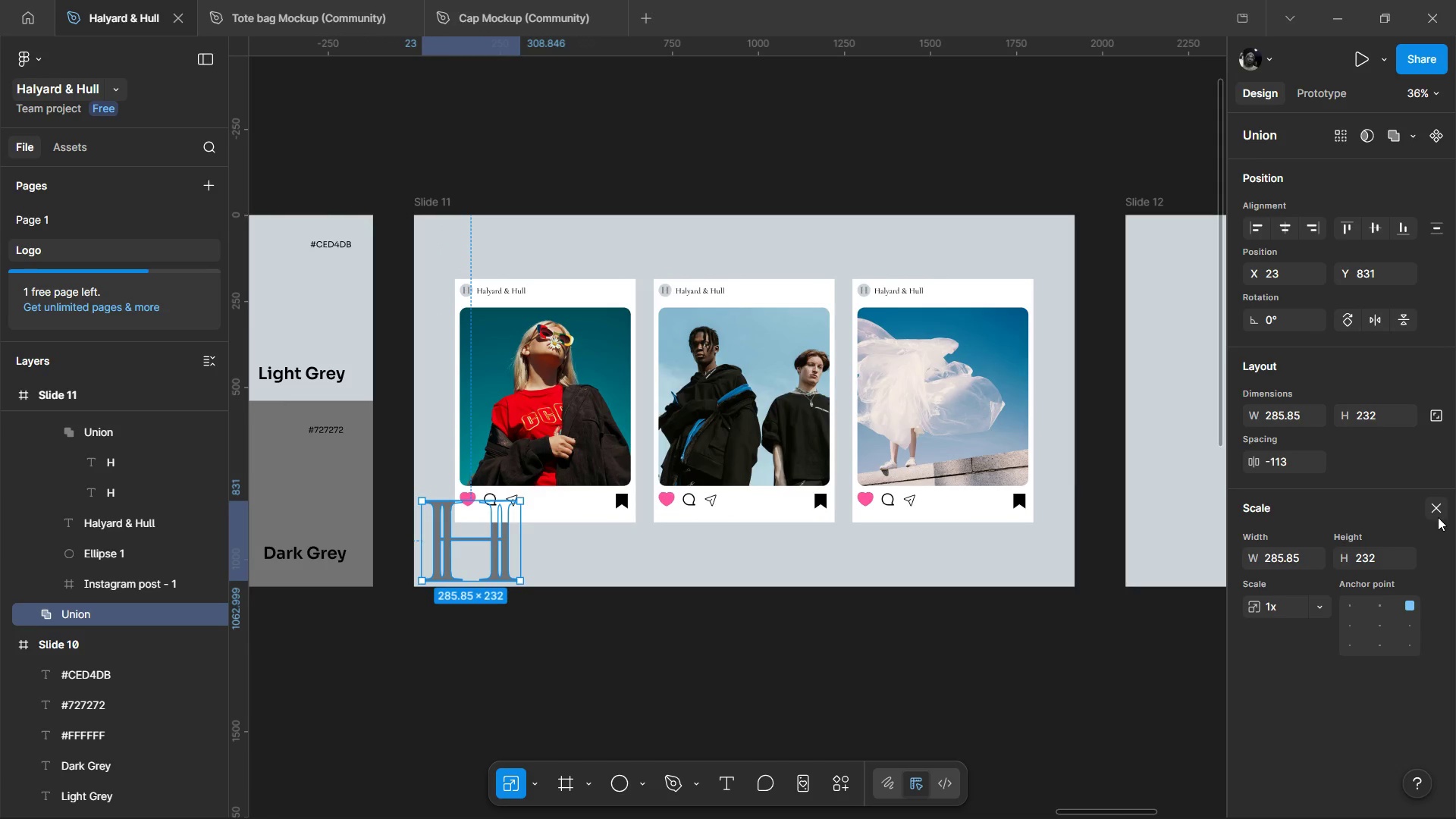 
left_click([1438, 516])
 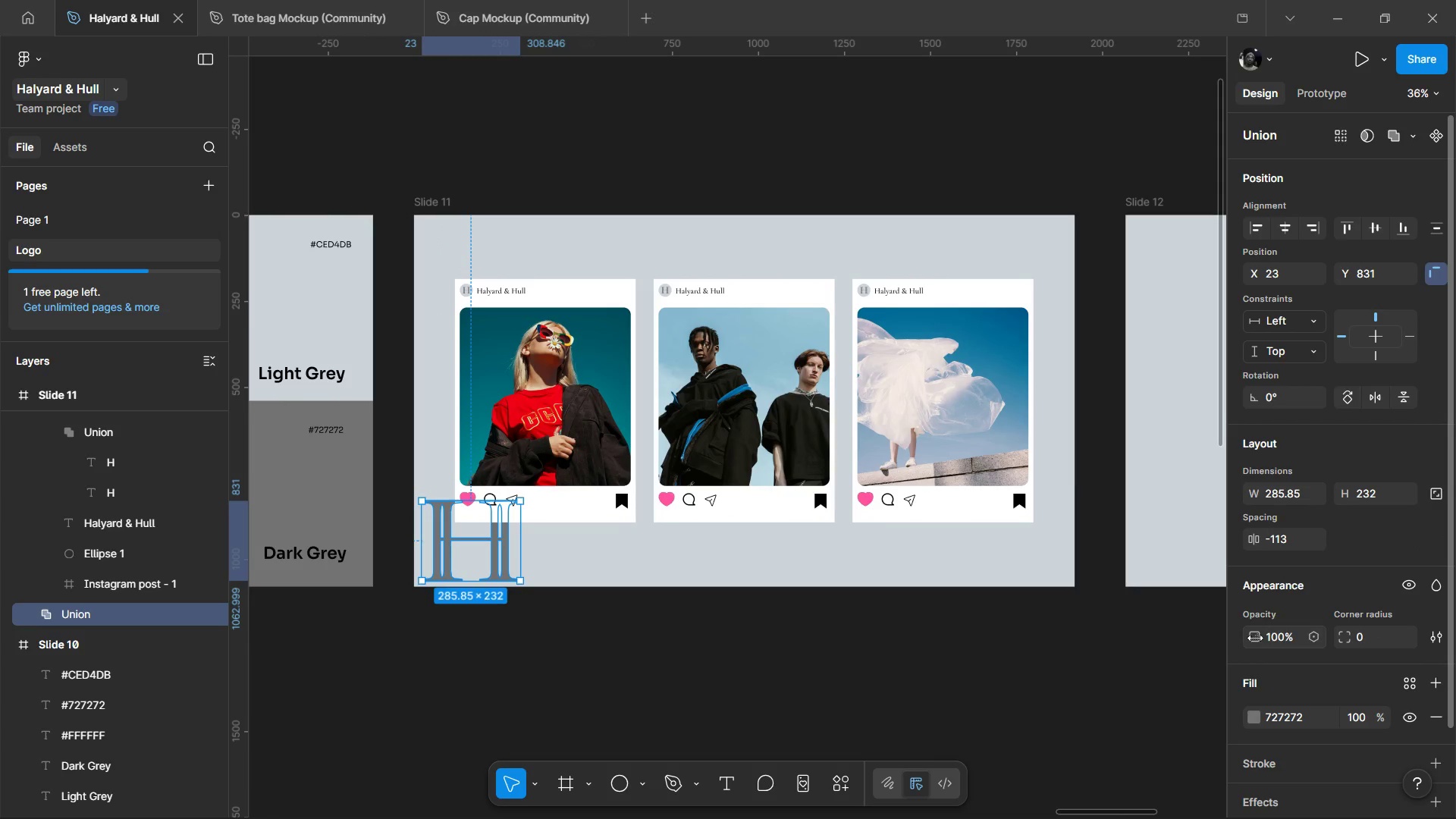 
left_click_drag(start_coordinate=[1253, 639], to_coordinate=[589, 433])
 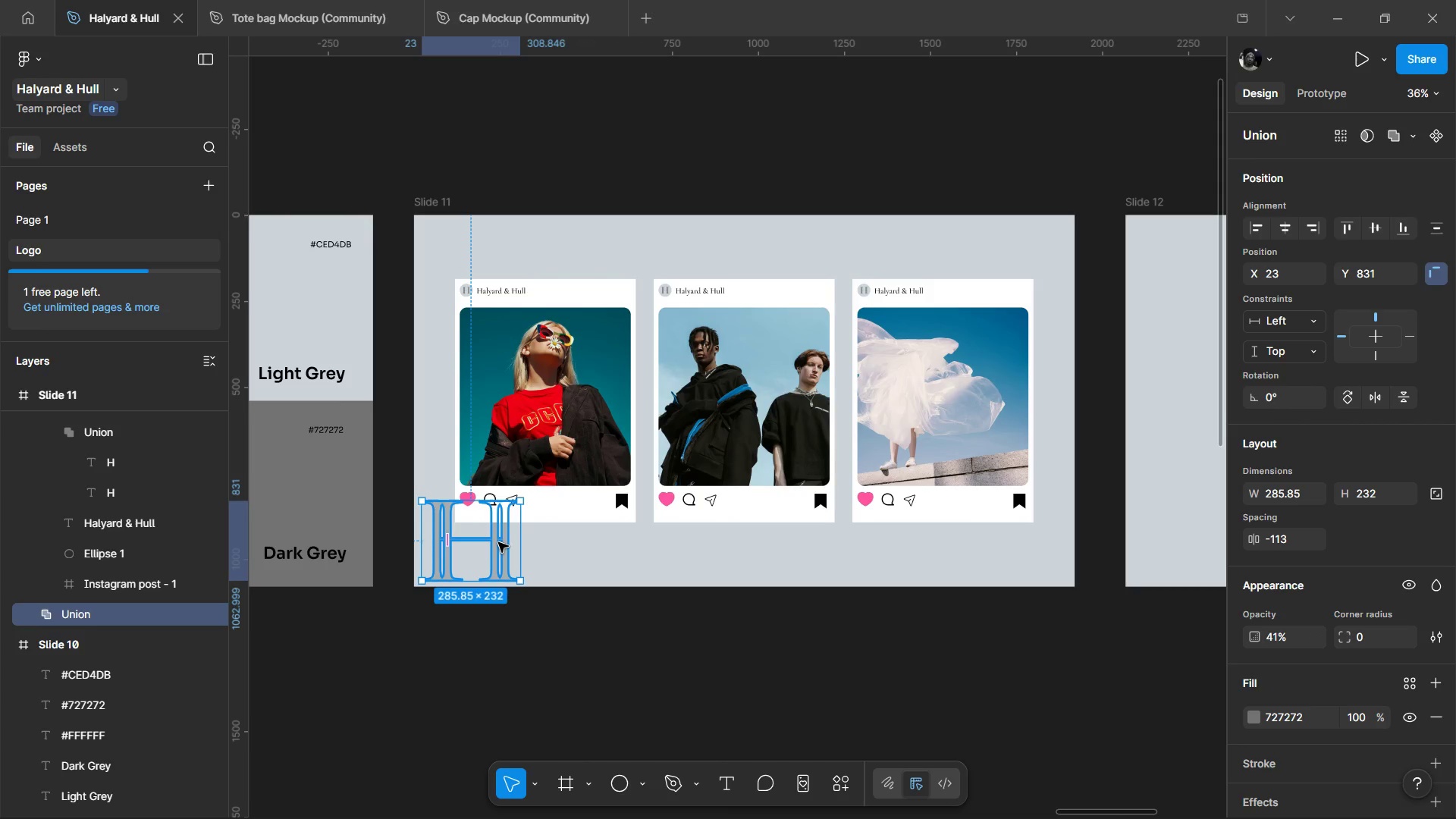 
left_click_drag(start_coordinate=[498, 542], to_coordinate=[494, 538])
 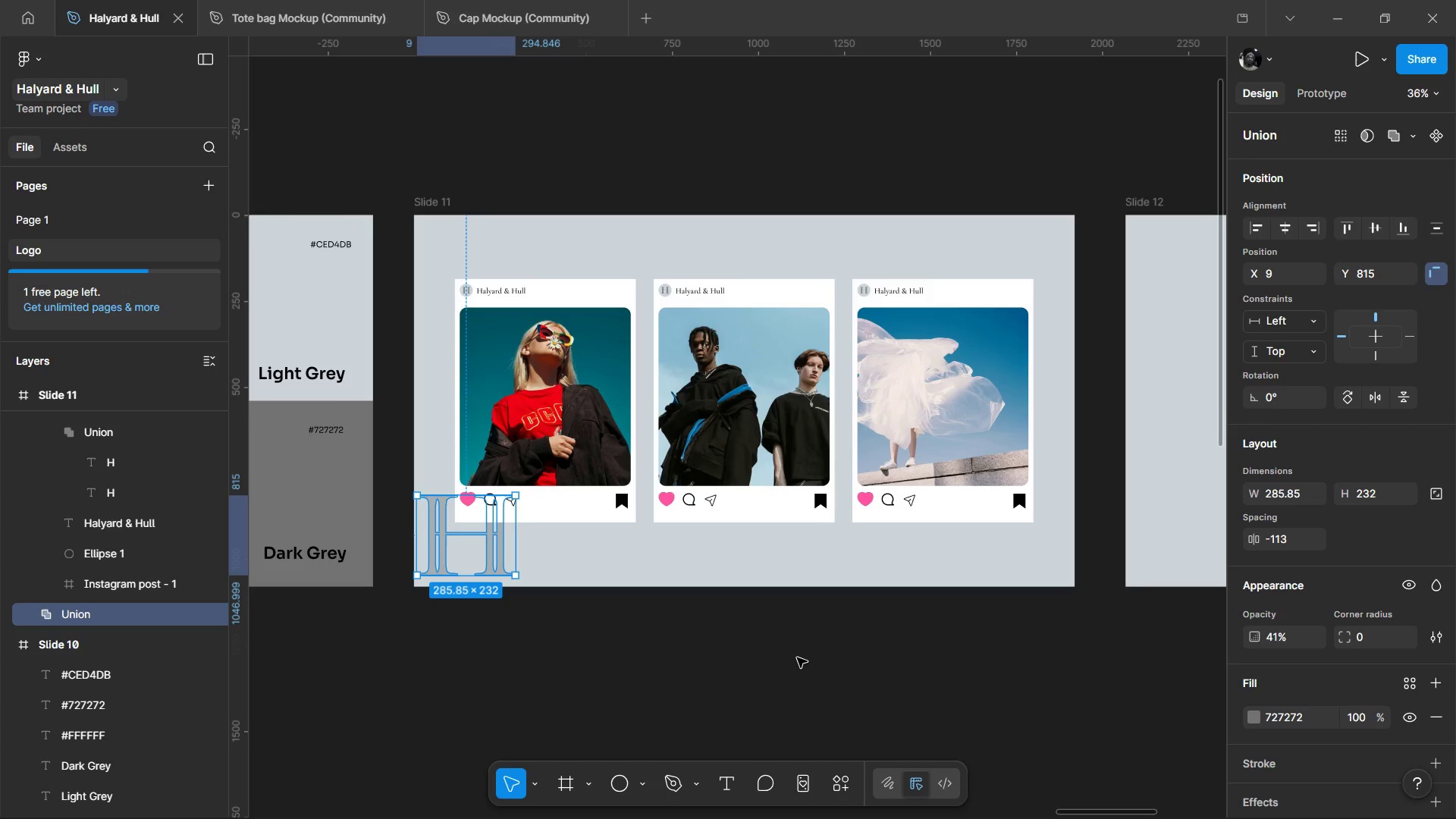 
wait(37.36)
 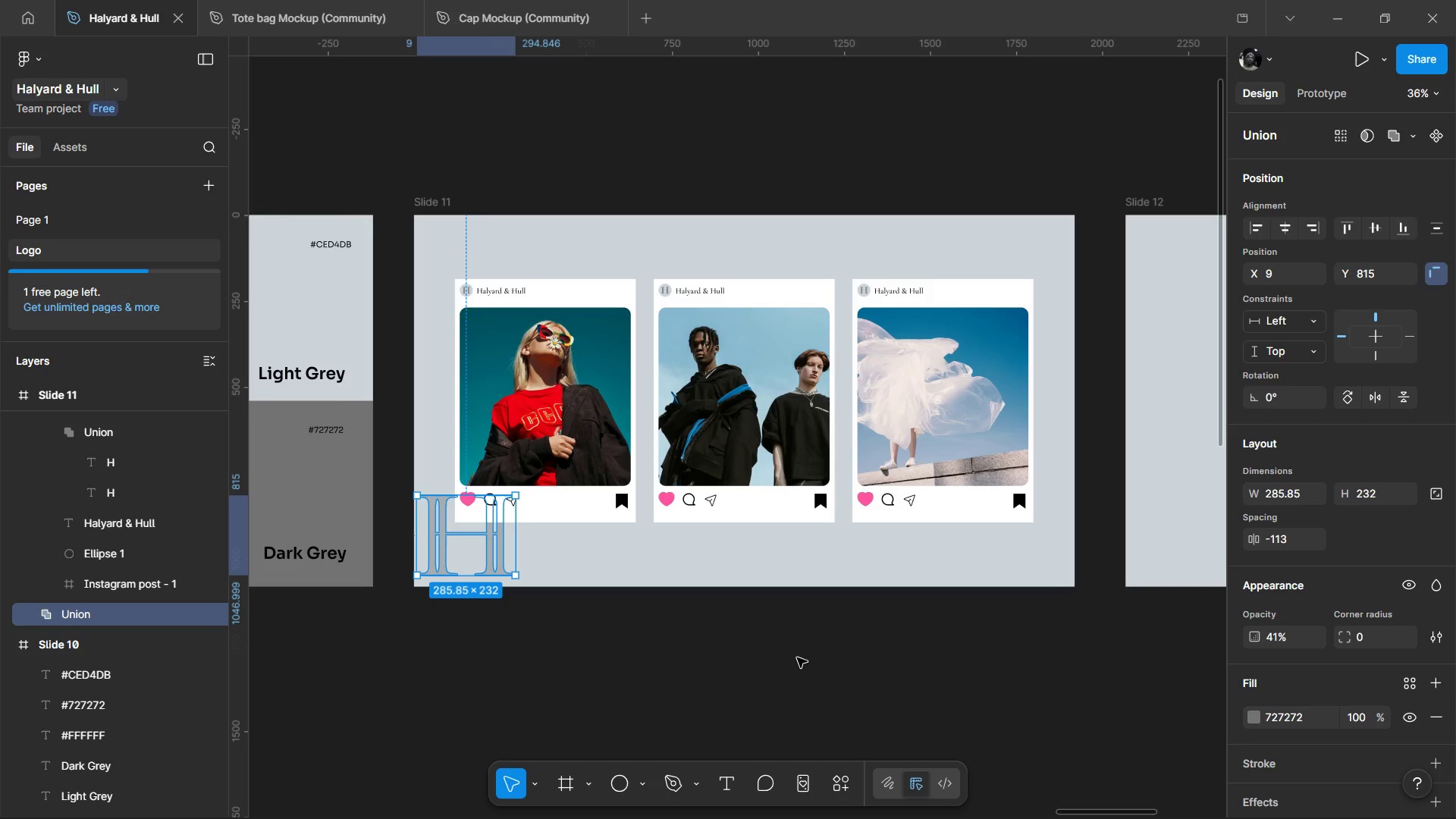 
left_click([796, 656])
 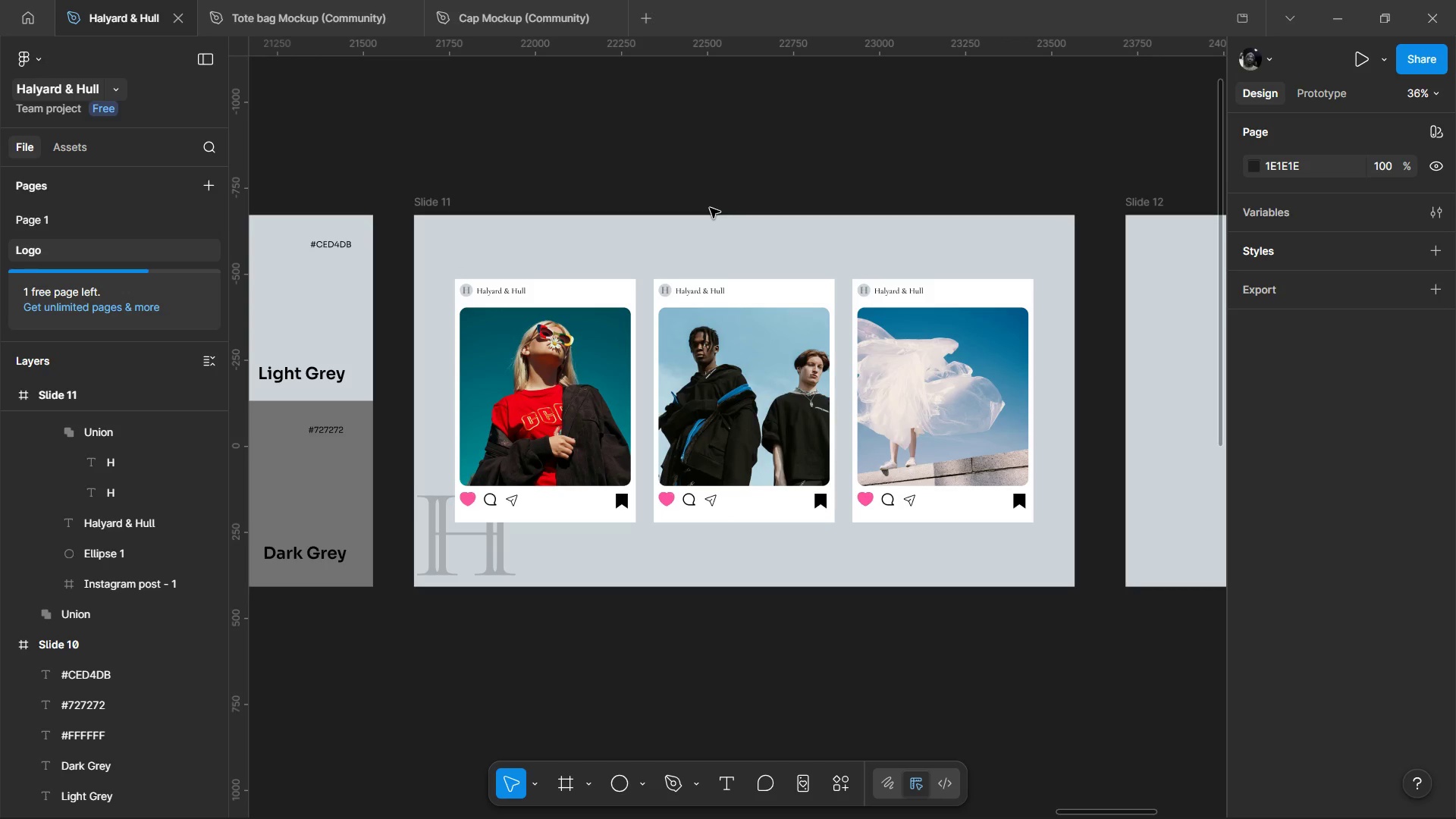 
wait(9.86)
 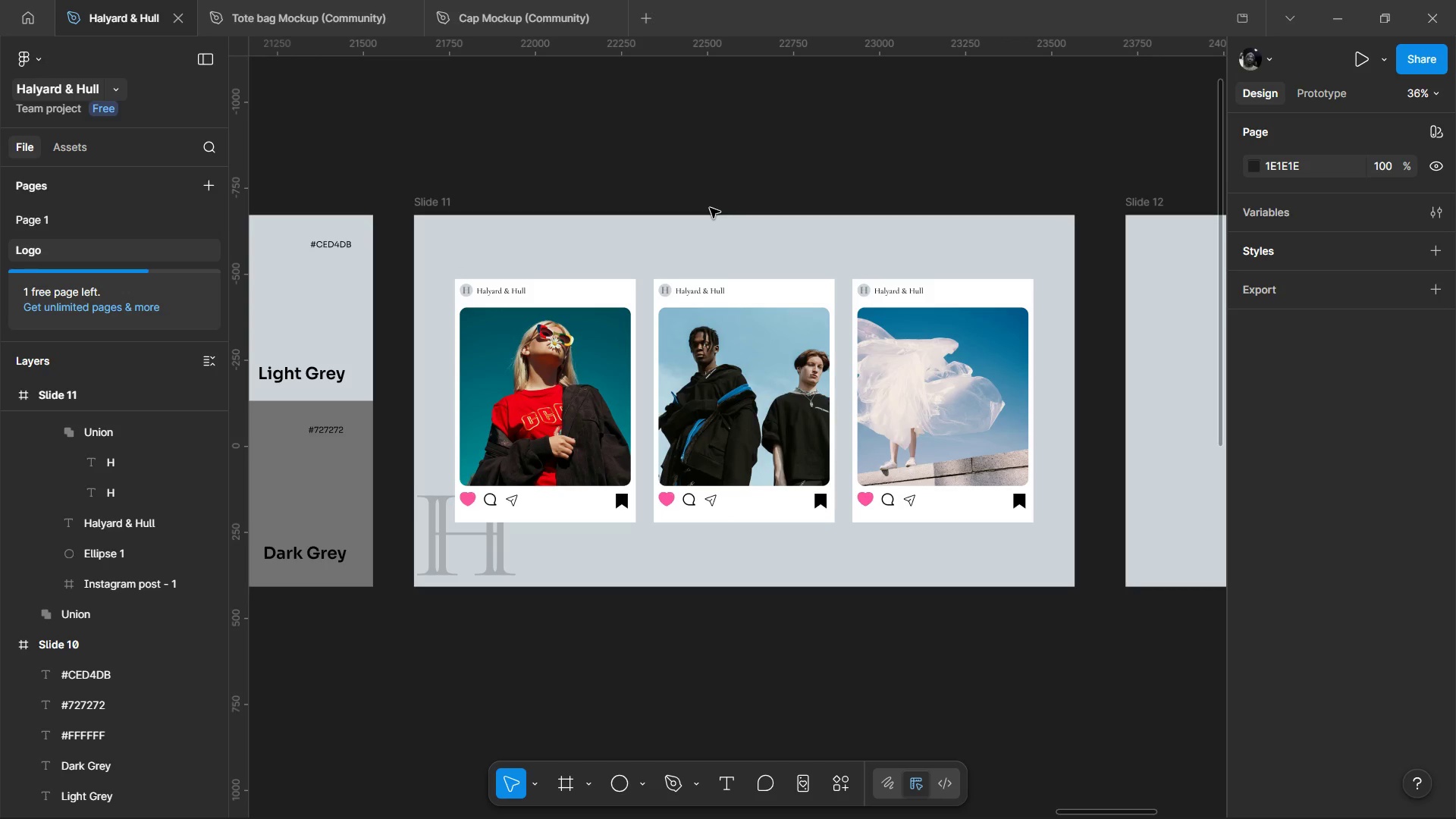 
scroll: coordinate [716, 314], scroll_direction: up, amount: 2.0
 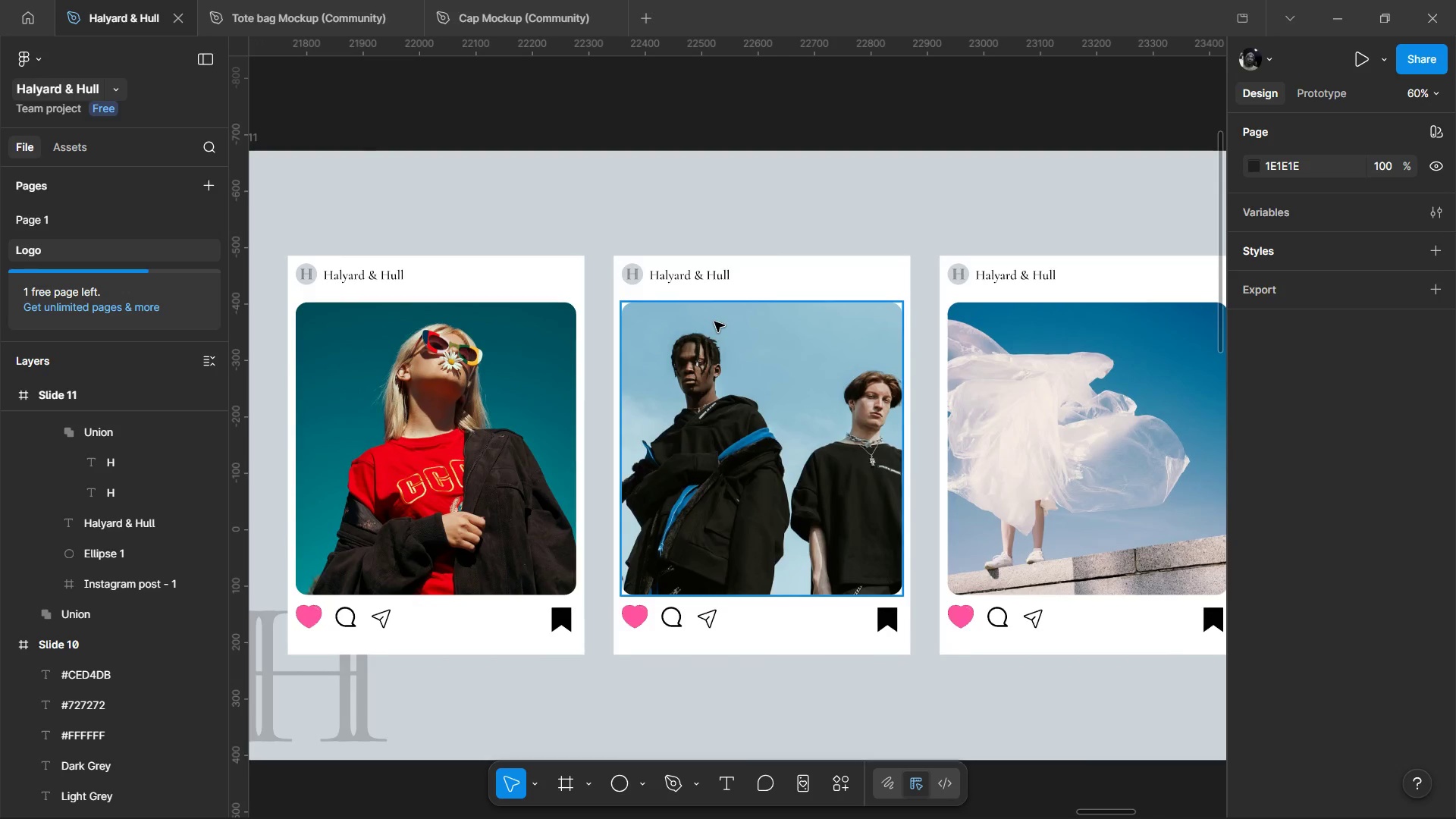 
hold_key(key=ControlLeft, duration=1.55)
 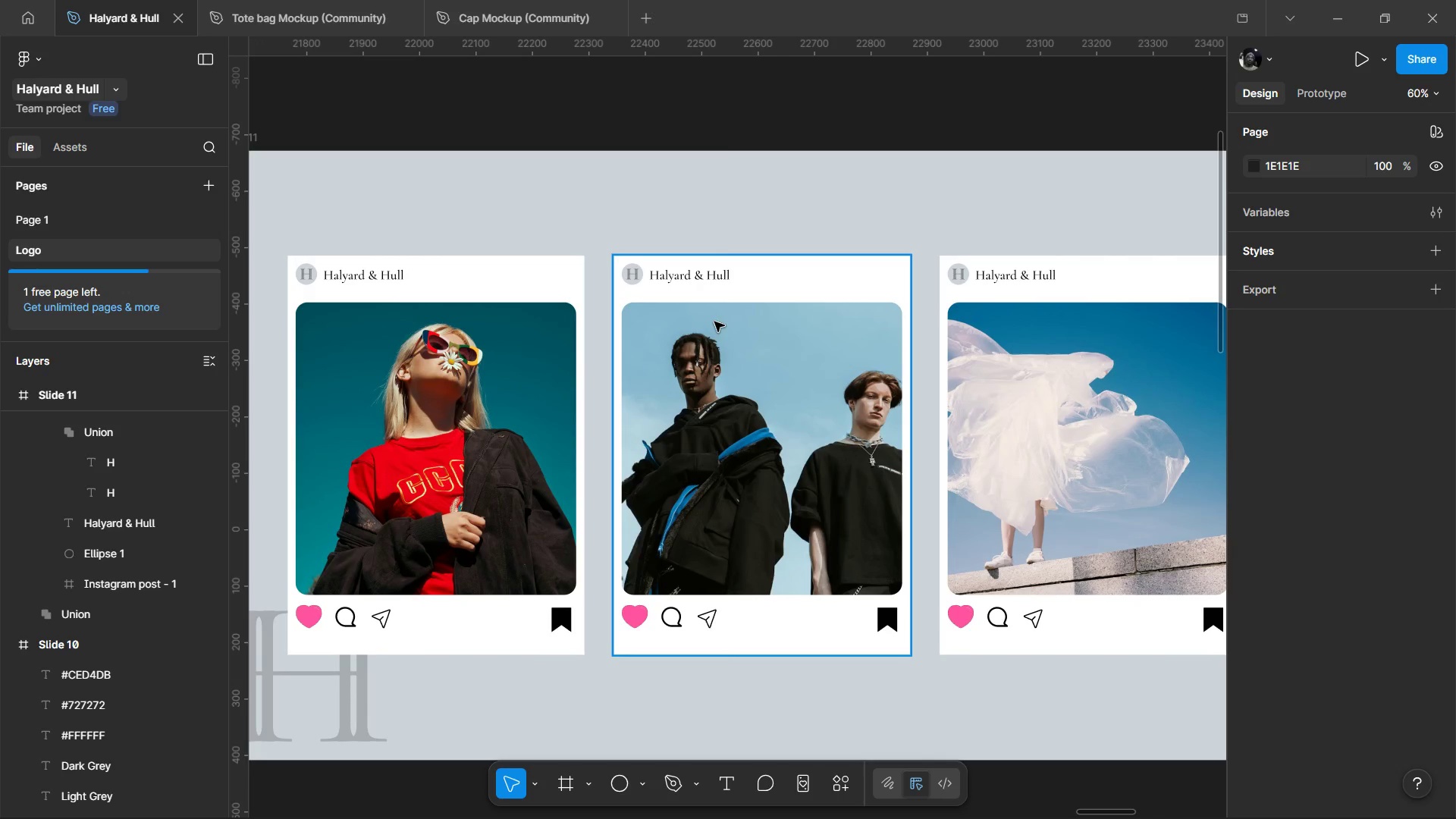 
wait(78.75)
 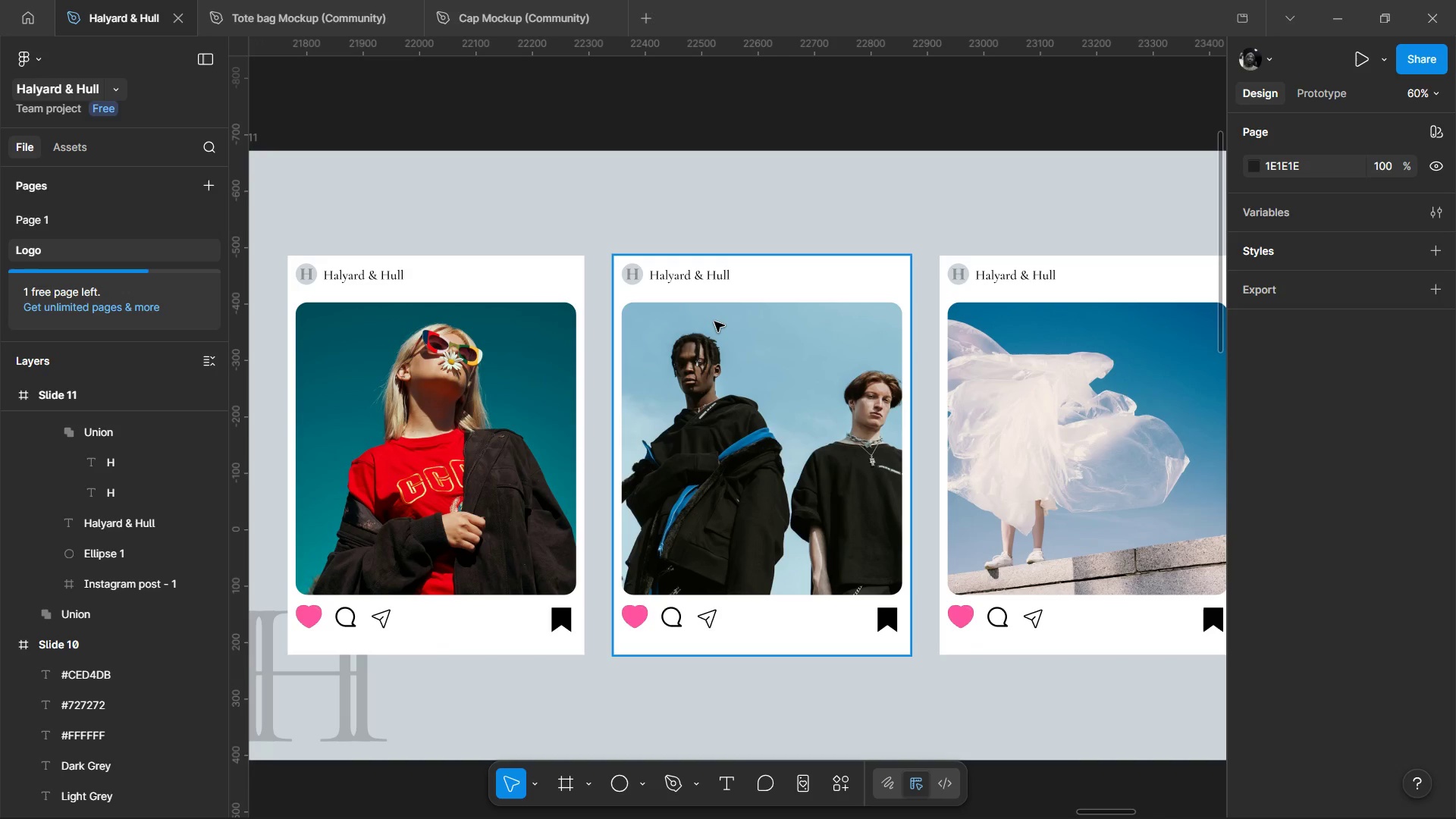 
scroll: coordinate [873, 392], scroll_direction: down, amount: 4.0
 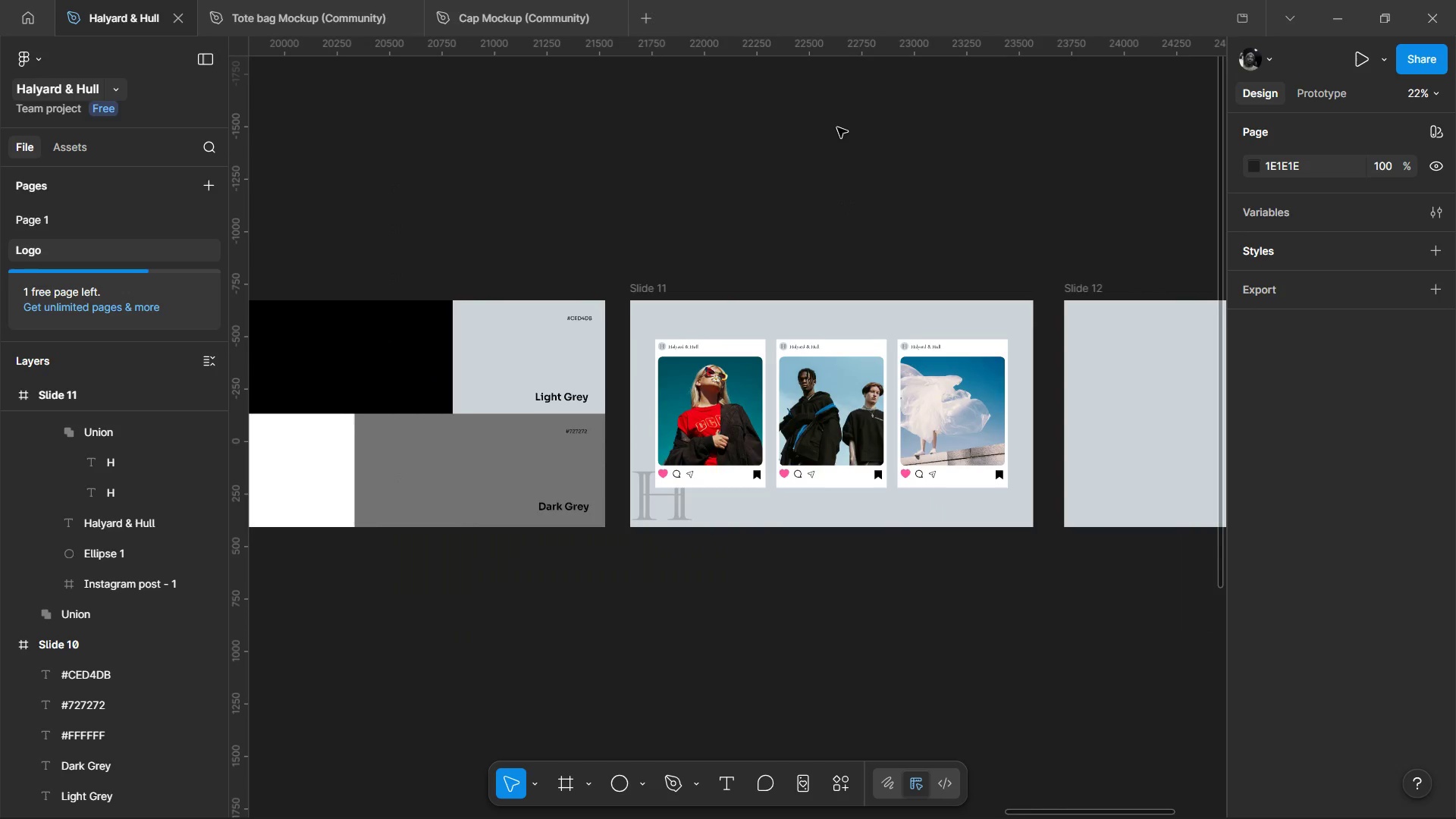 
hold_key(key=ControlLeft, duration=0.8)
 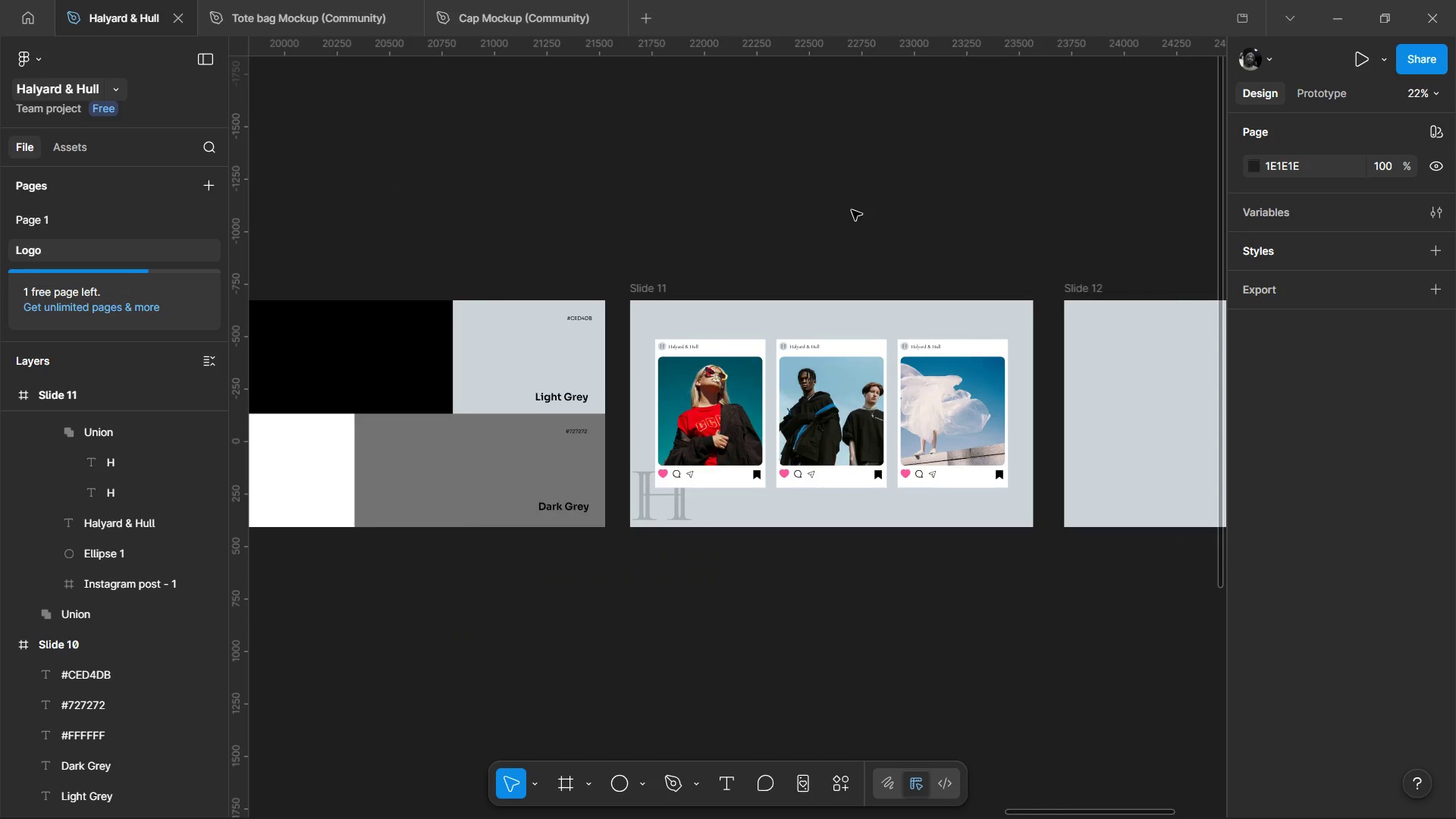 
left_click([837, 127])
 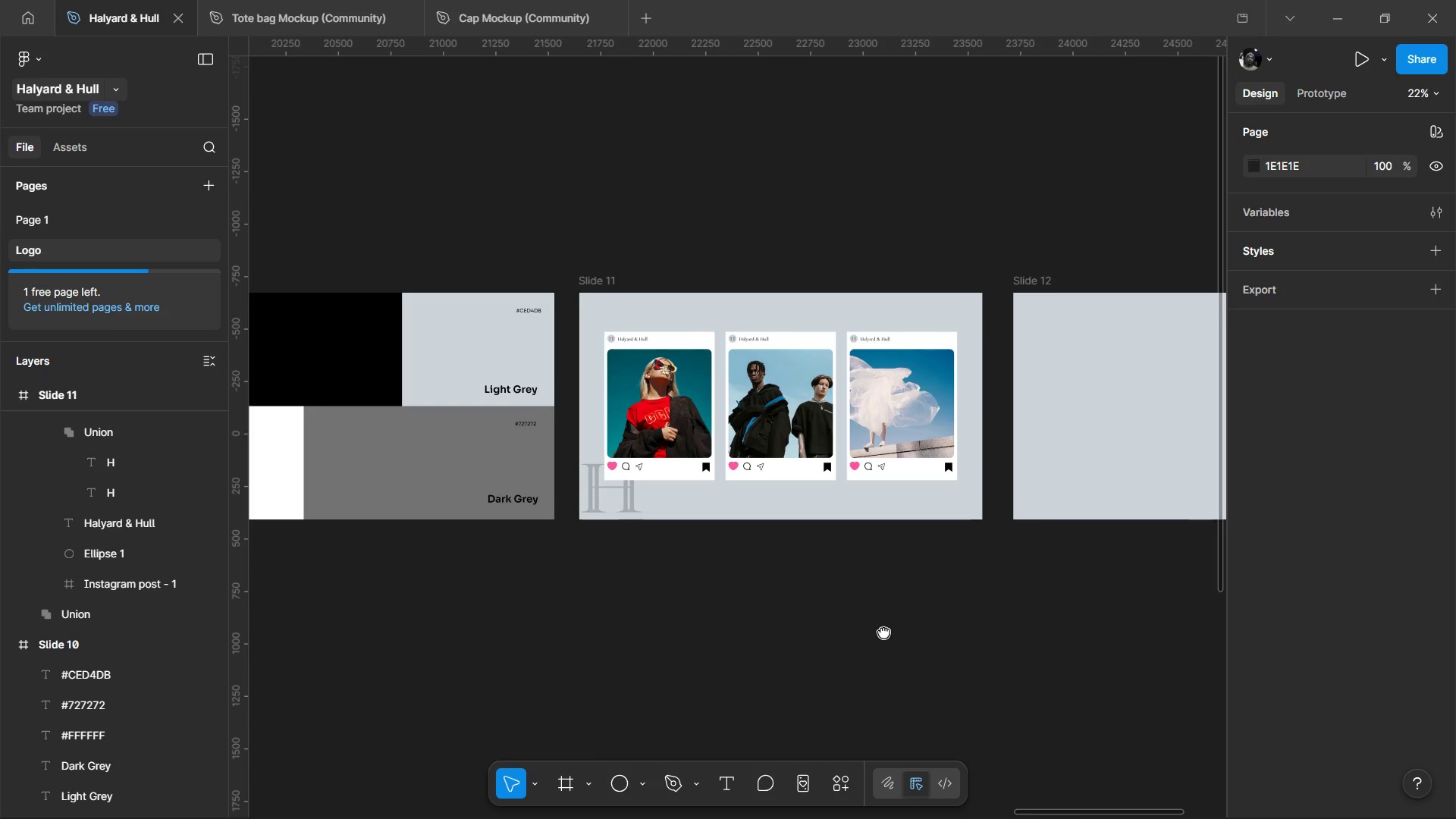 
scroll: coordinate [815, 619], scroll_direction: down, amount: 1.0
 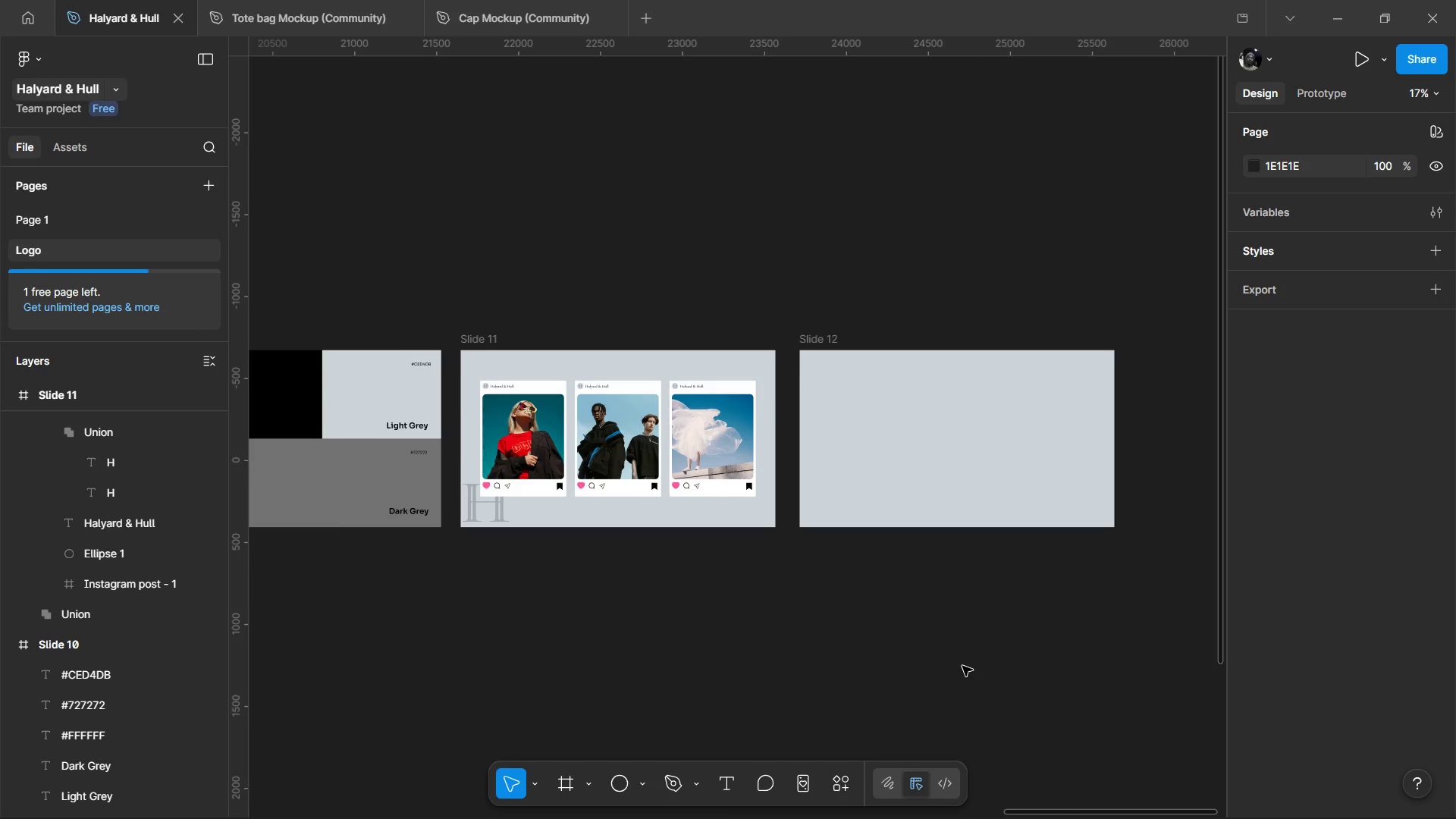 
hold_key(key=ControlLeft, duration=1.08)
 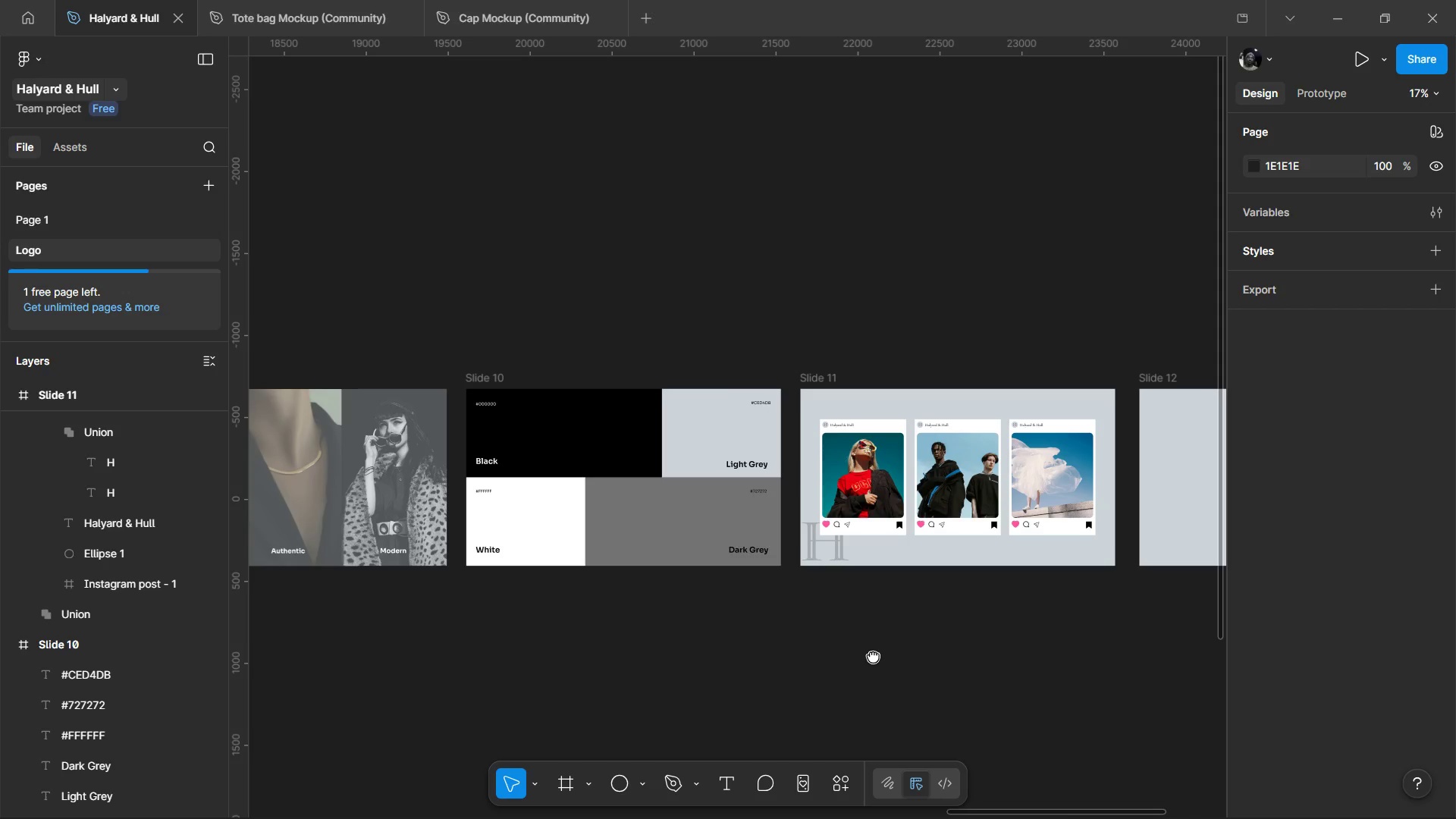 
wait(33.94)
 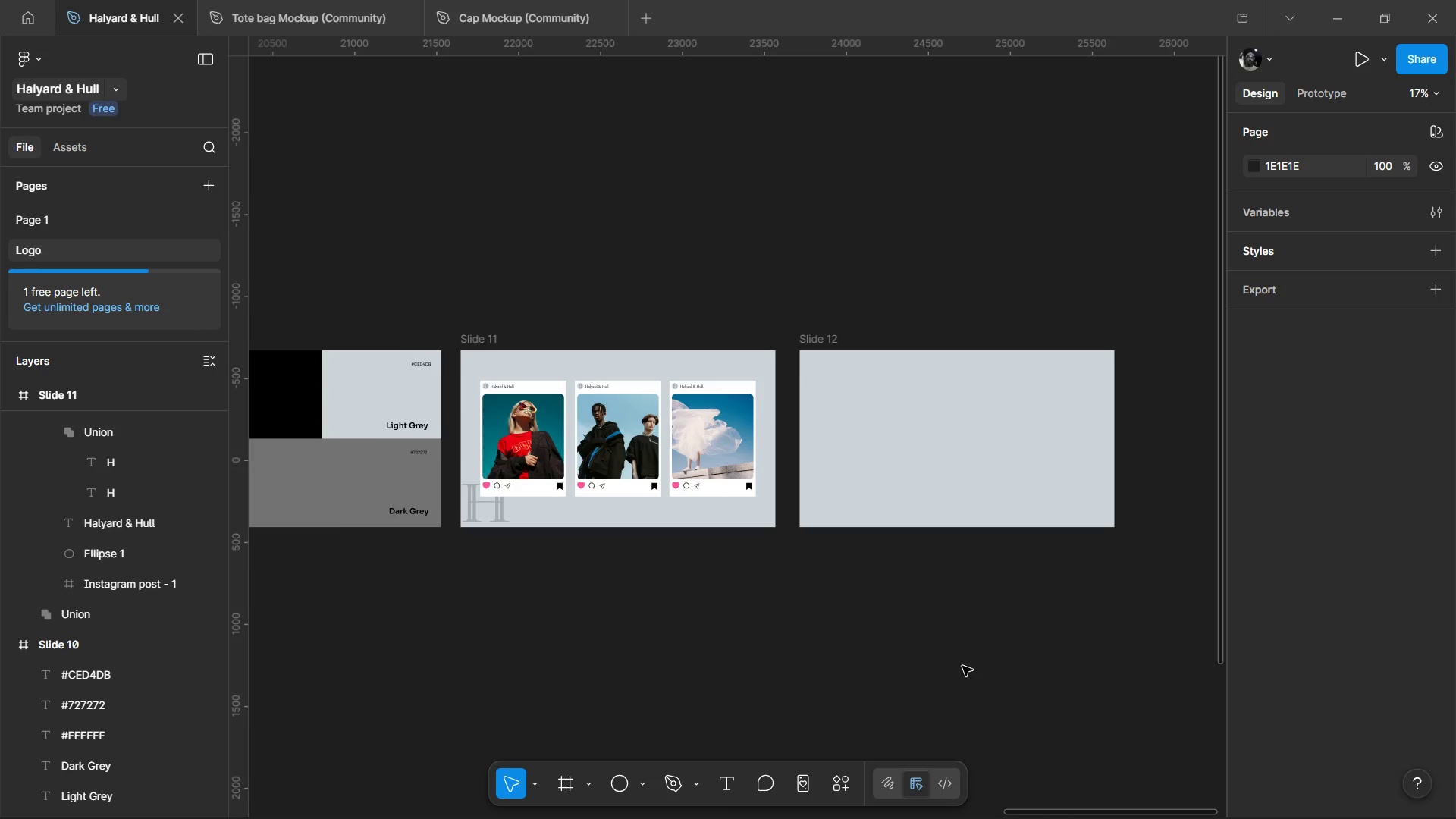 
left_click([846, 810])